 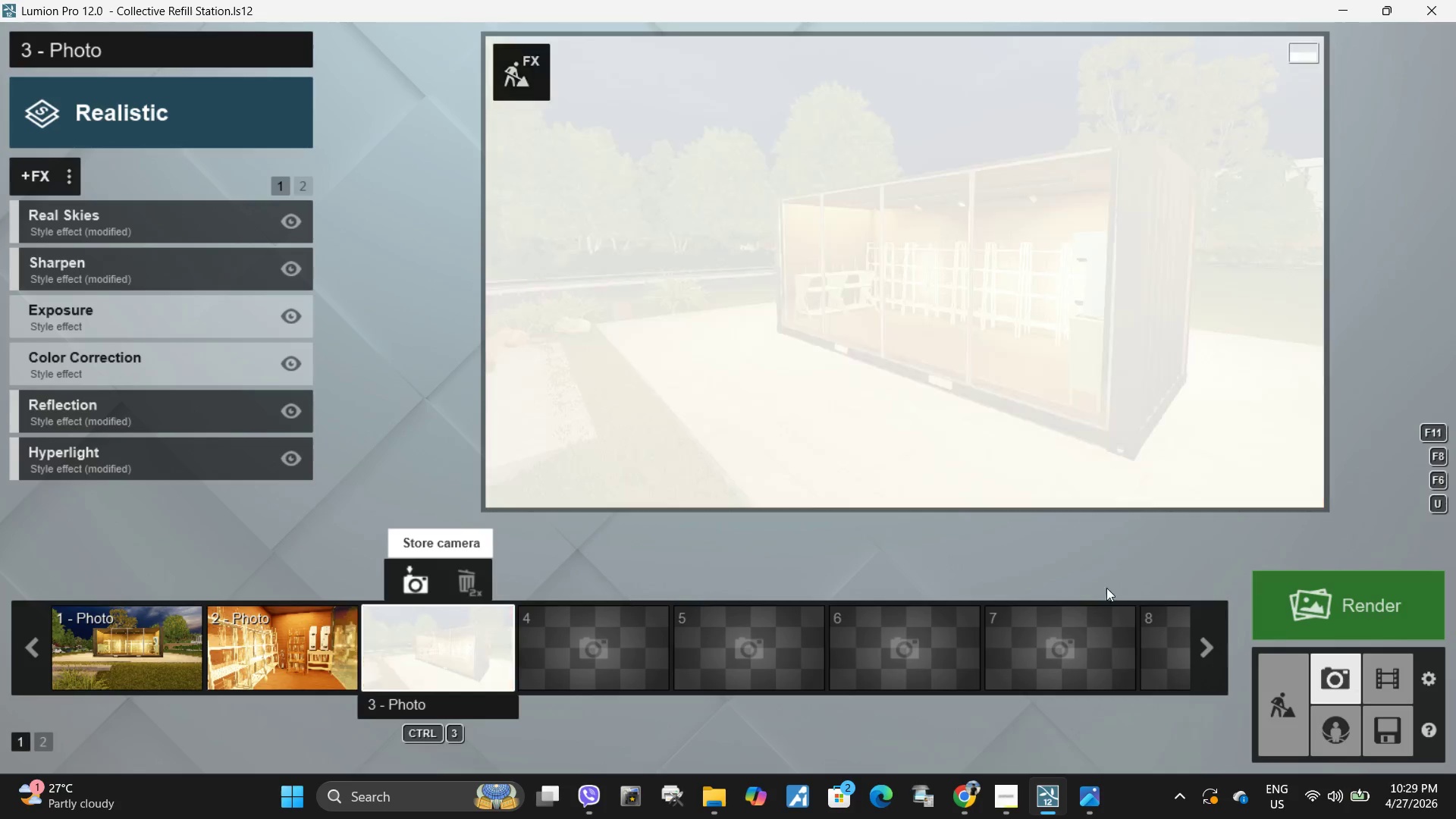 
left_click([1363, 598])
 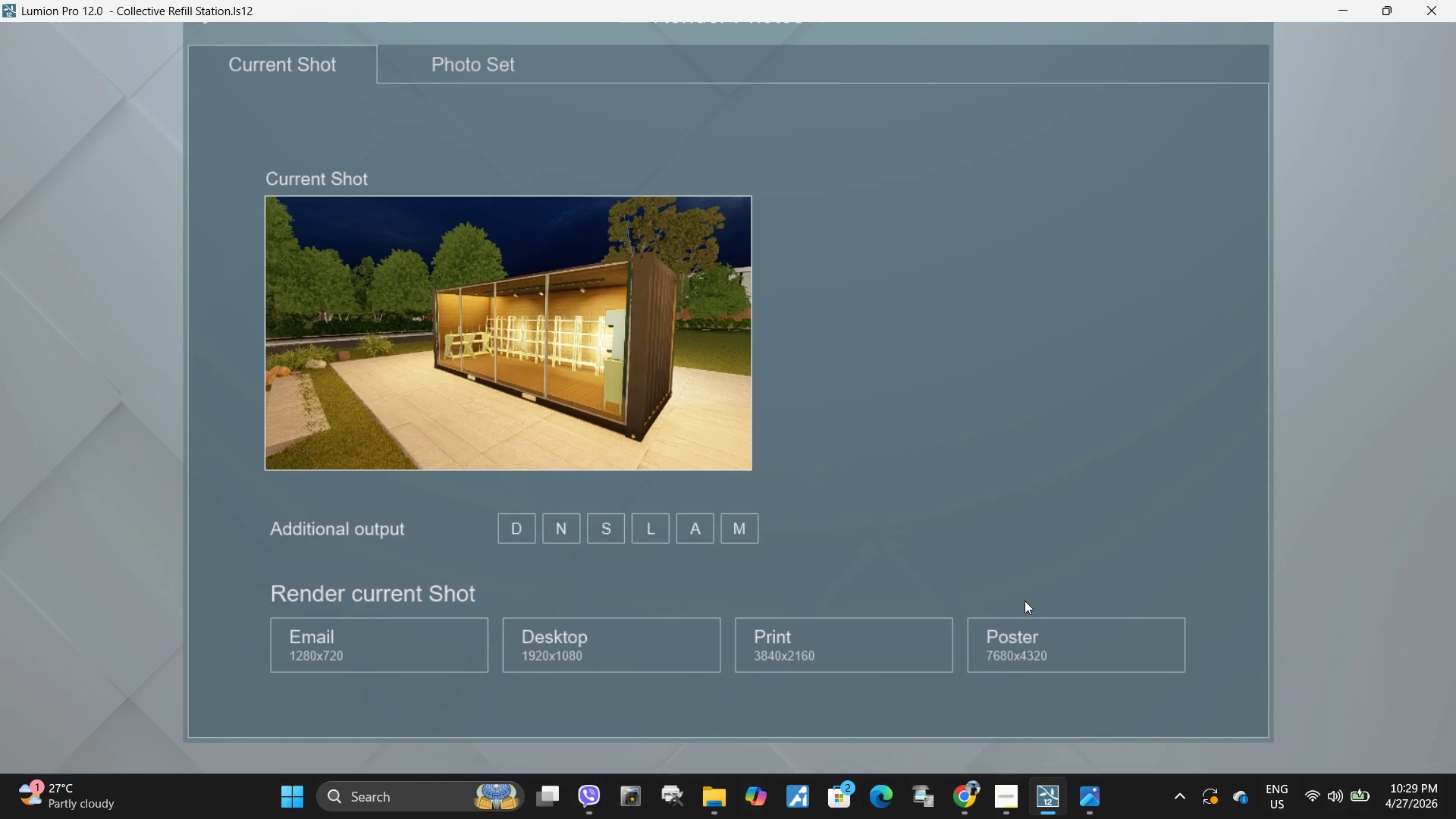 
left_click([838, 631])
 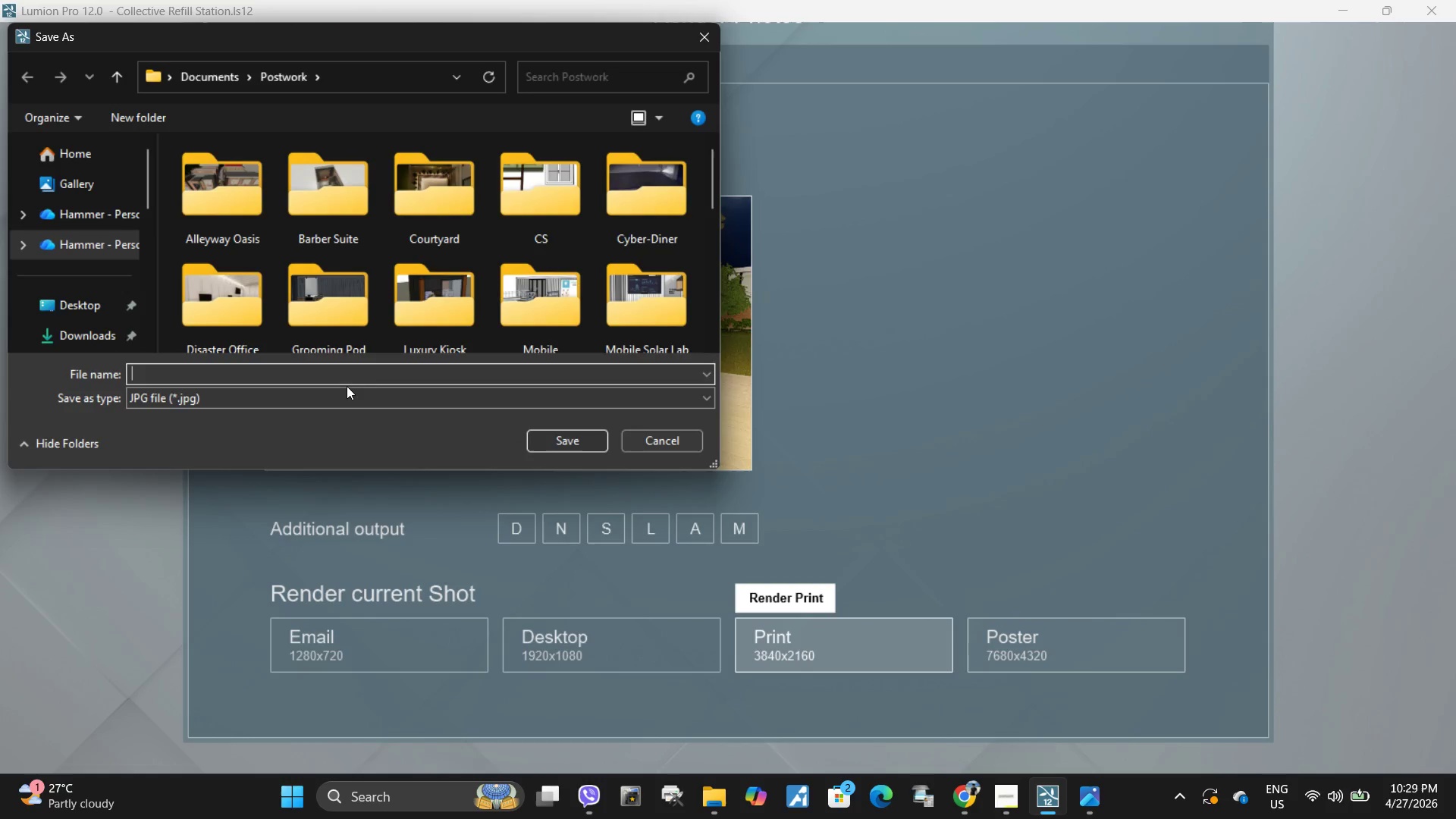 
key(Control+ControlLeft)
 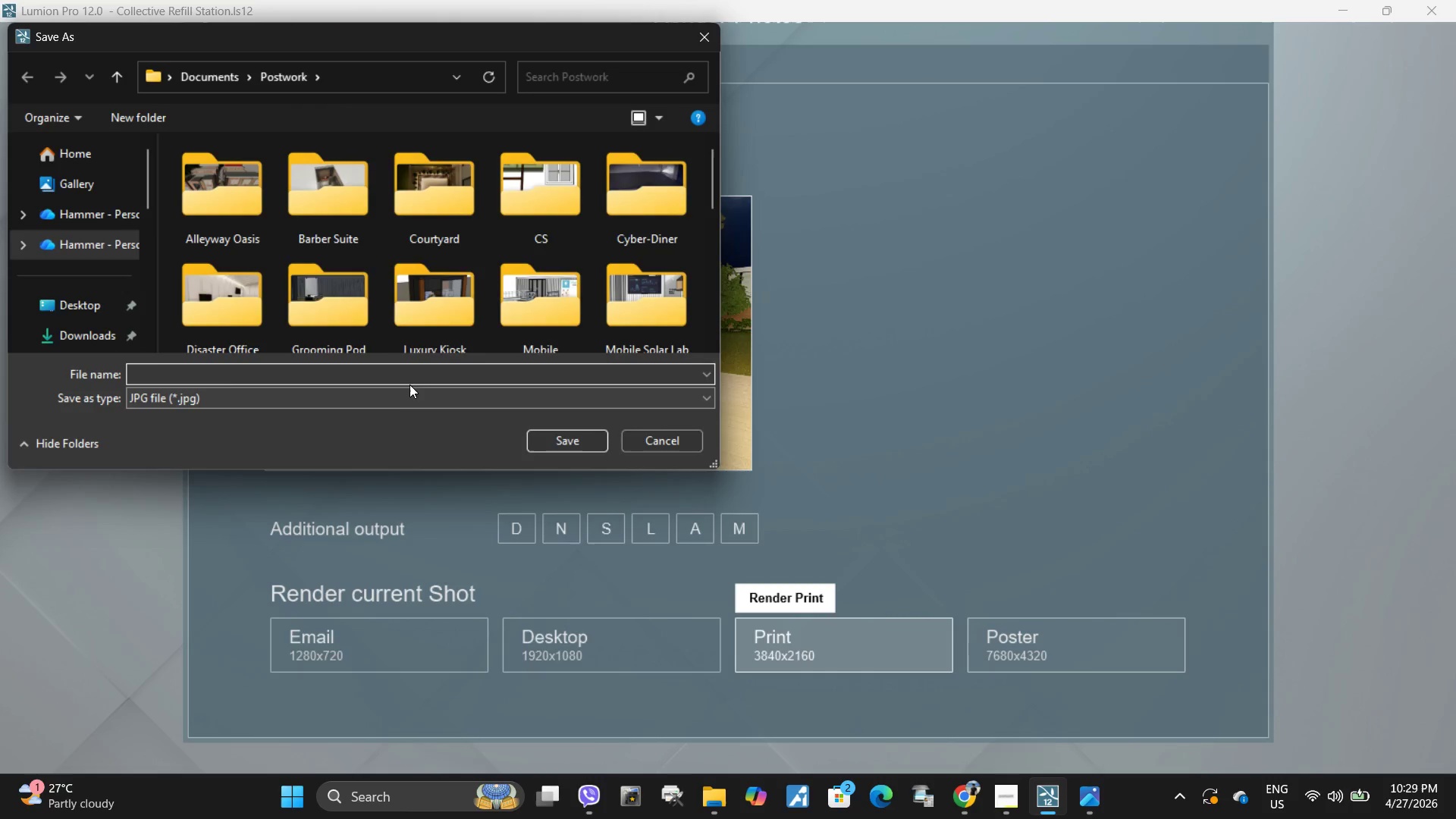 
key(Control+V)
 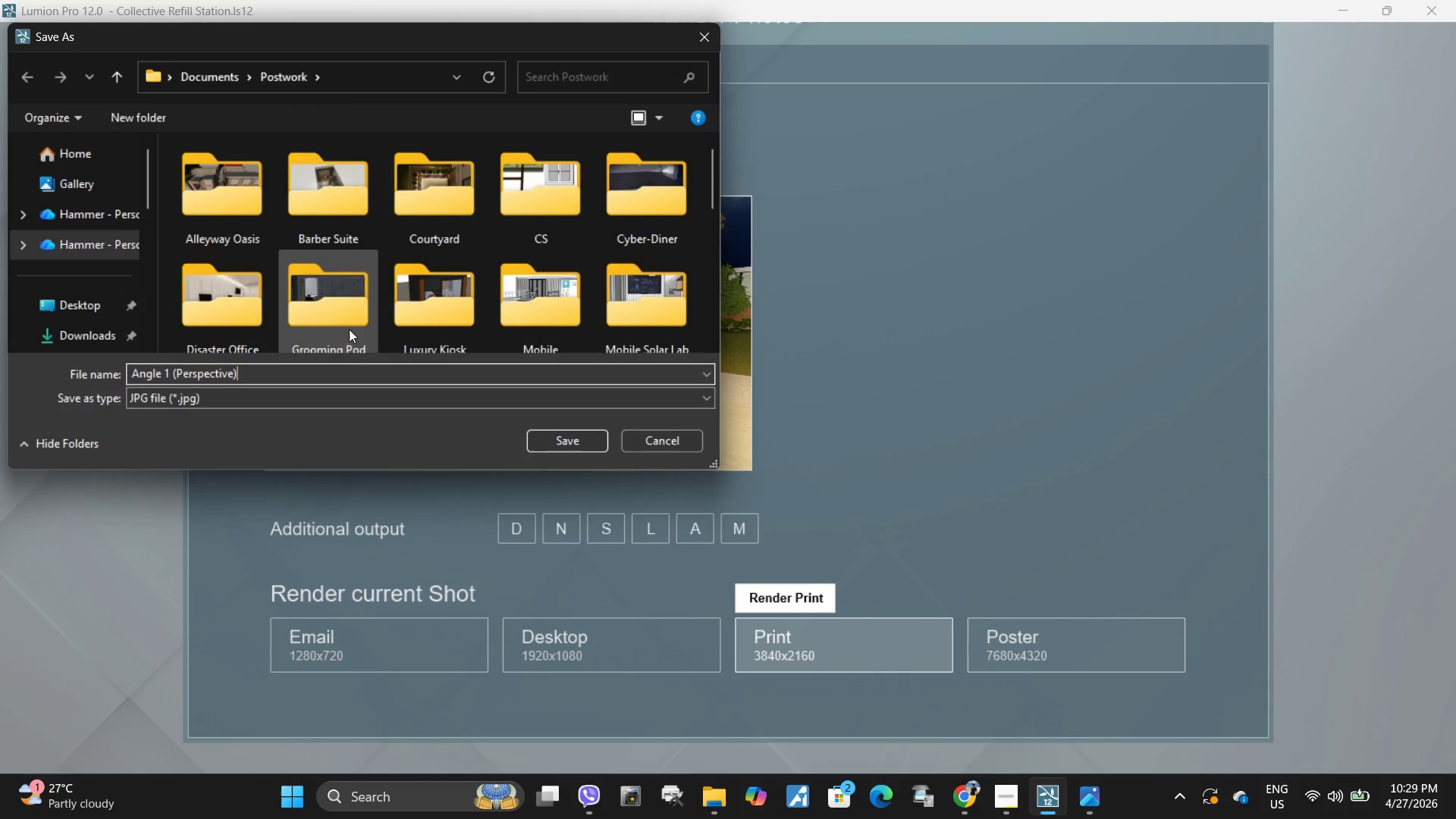 
scroll: coordinate [399, 279], scroll_direction: down, amount: 6.0
 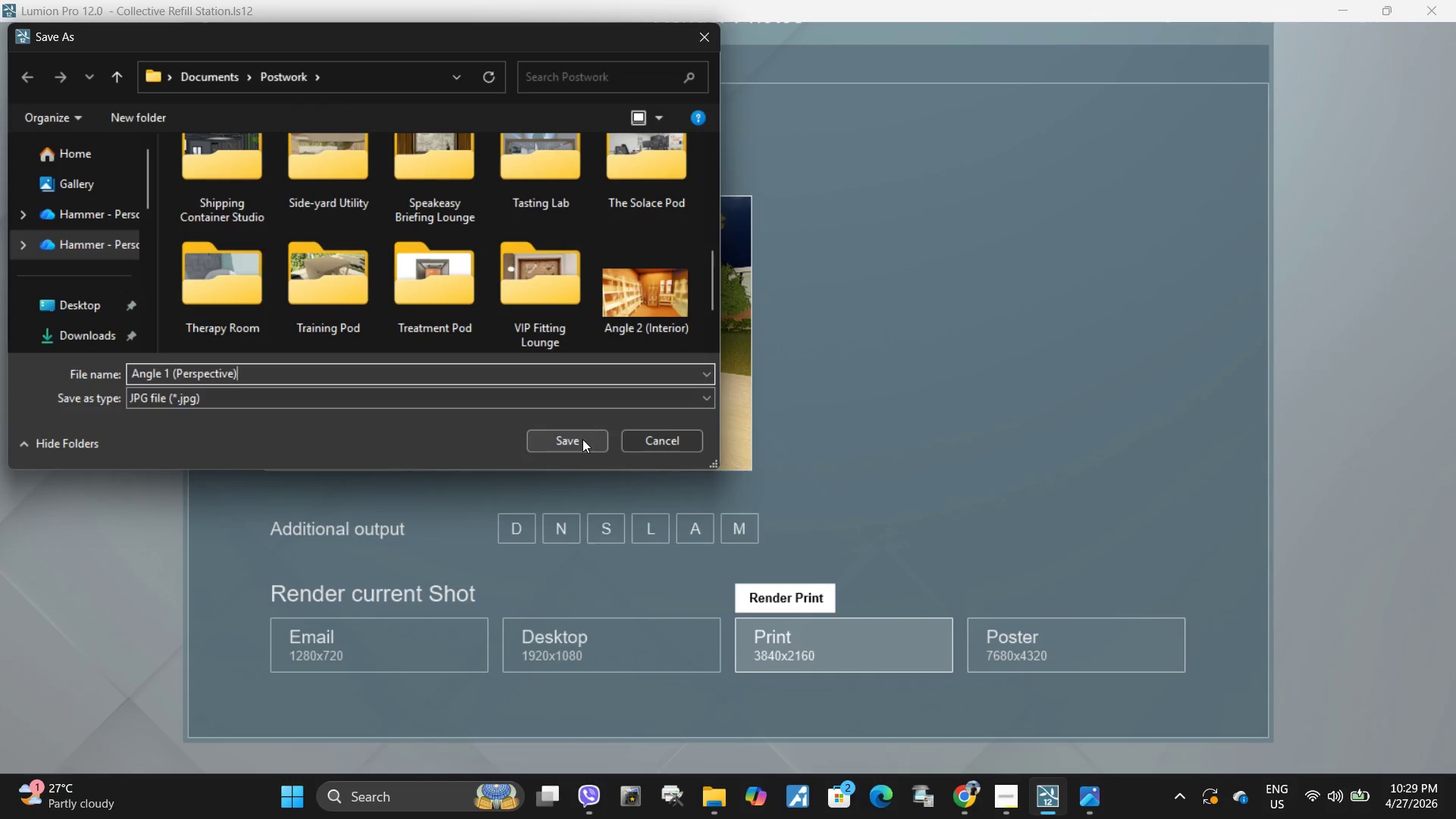 
left_click([582, 439])
 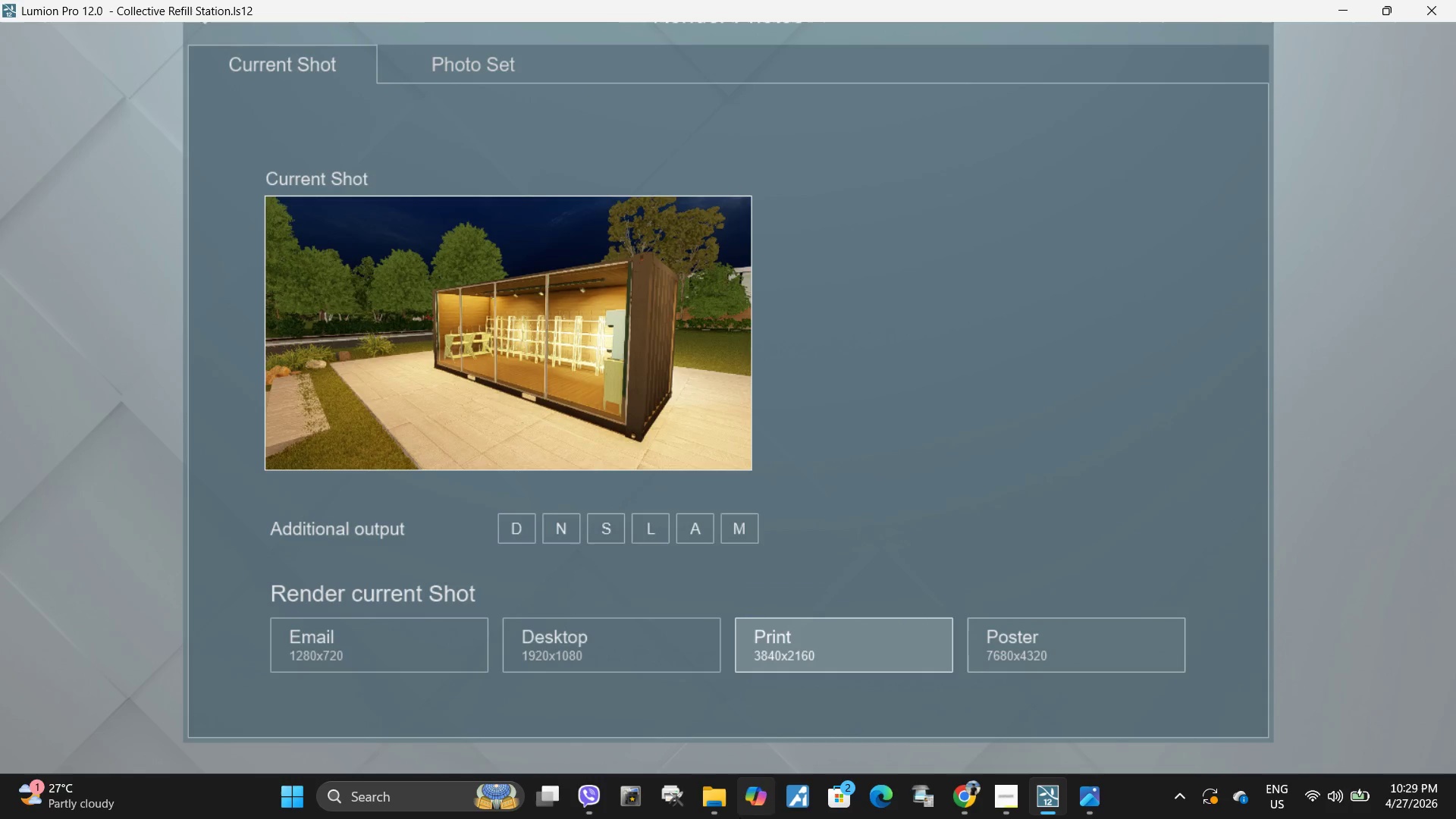 
left_click([719, 806])
 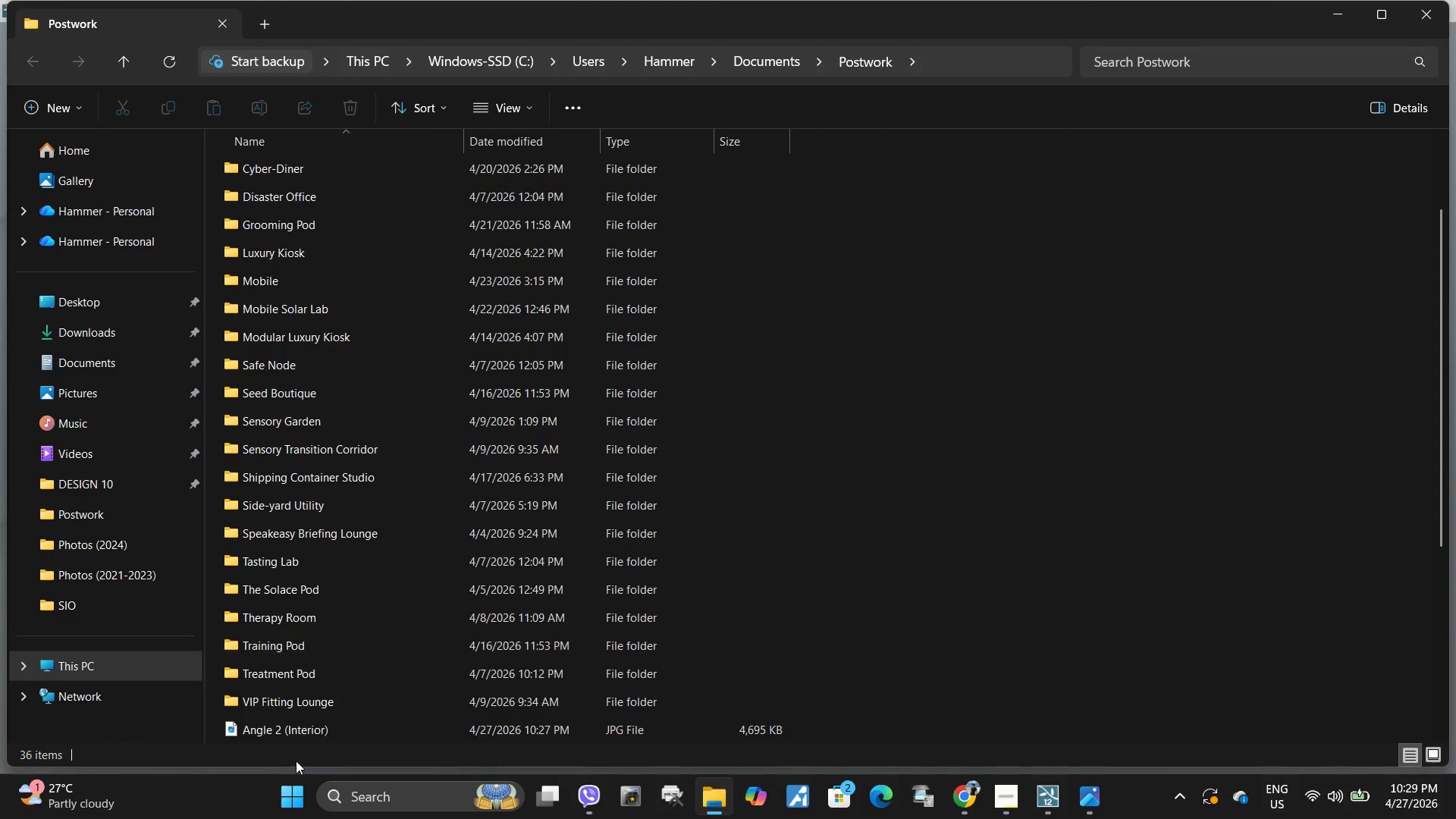 
scroll: coordinate [310, 661], scroll_direction: down, amount: 6.0
 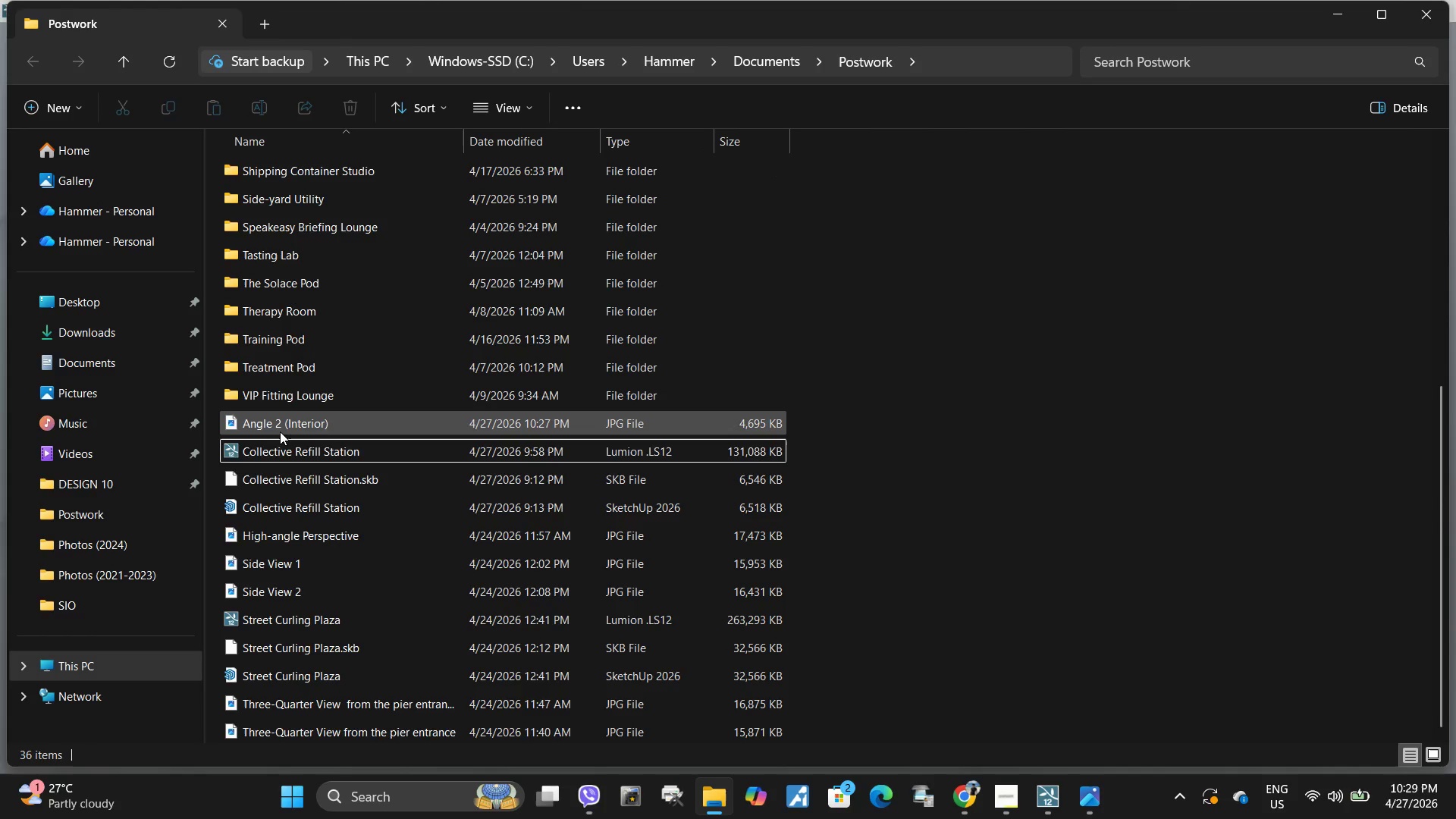 
double_click([280, 431])
 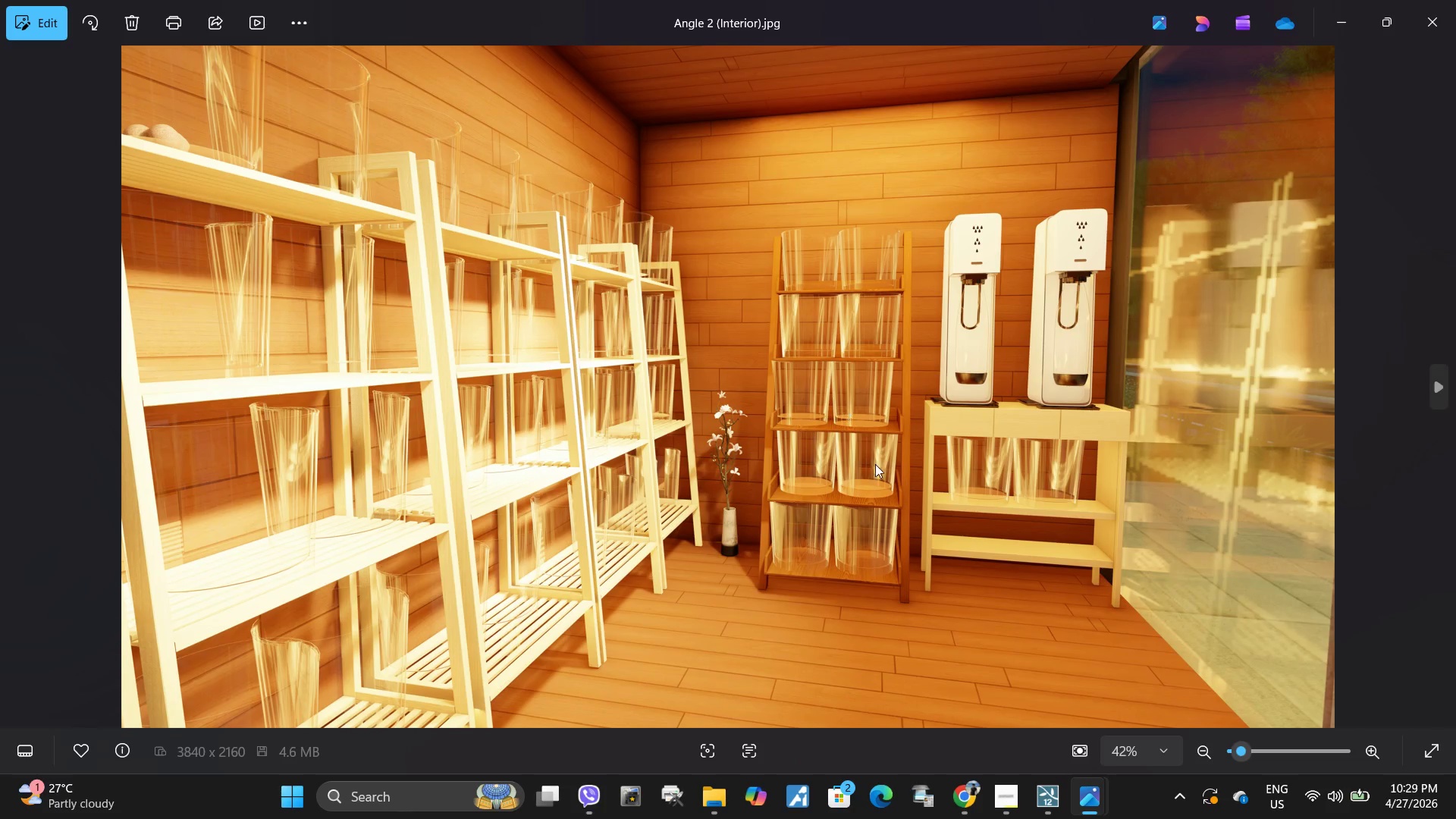 
left_click([948, 540])
 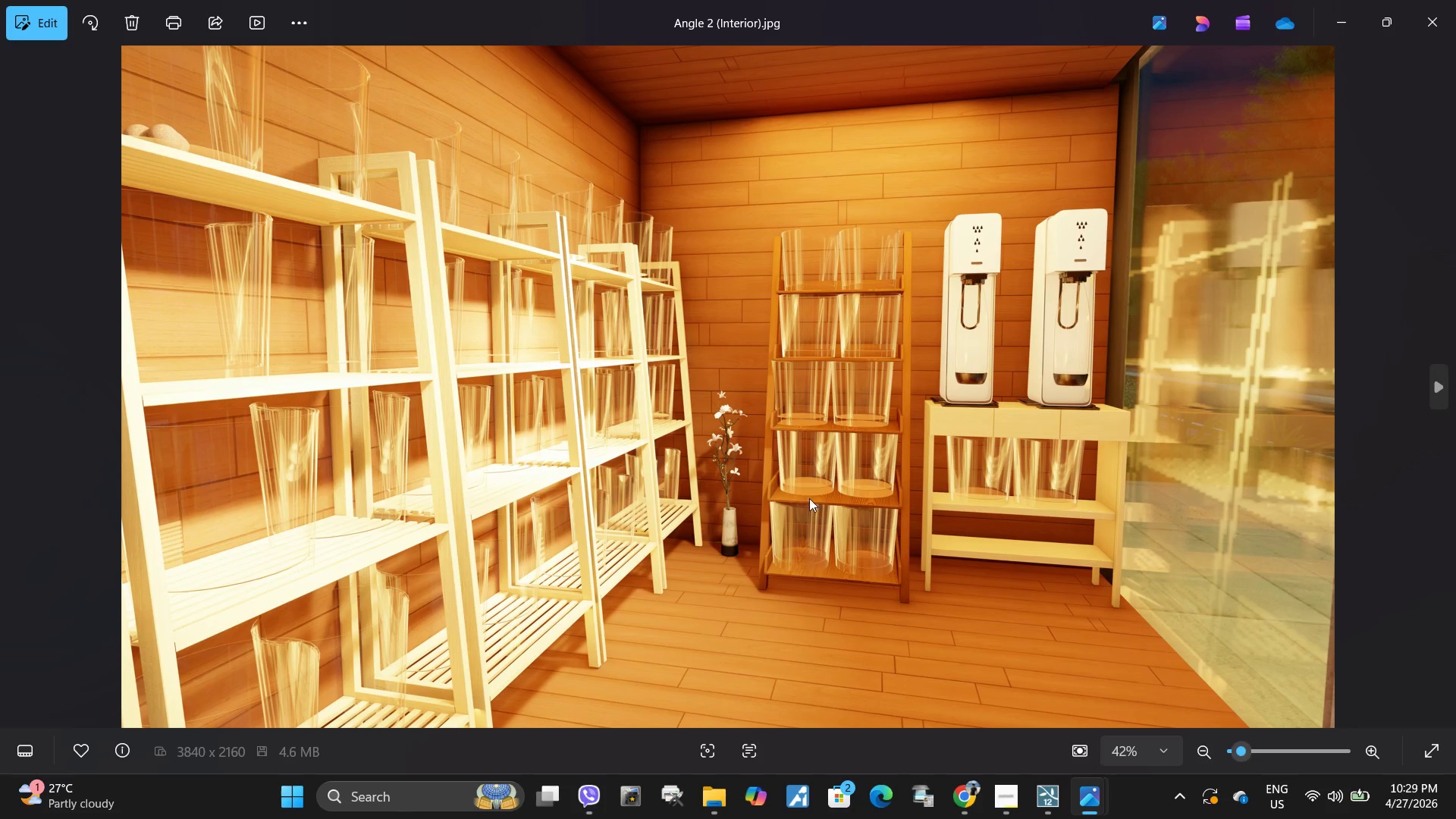 
double_click([572, 403])
 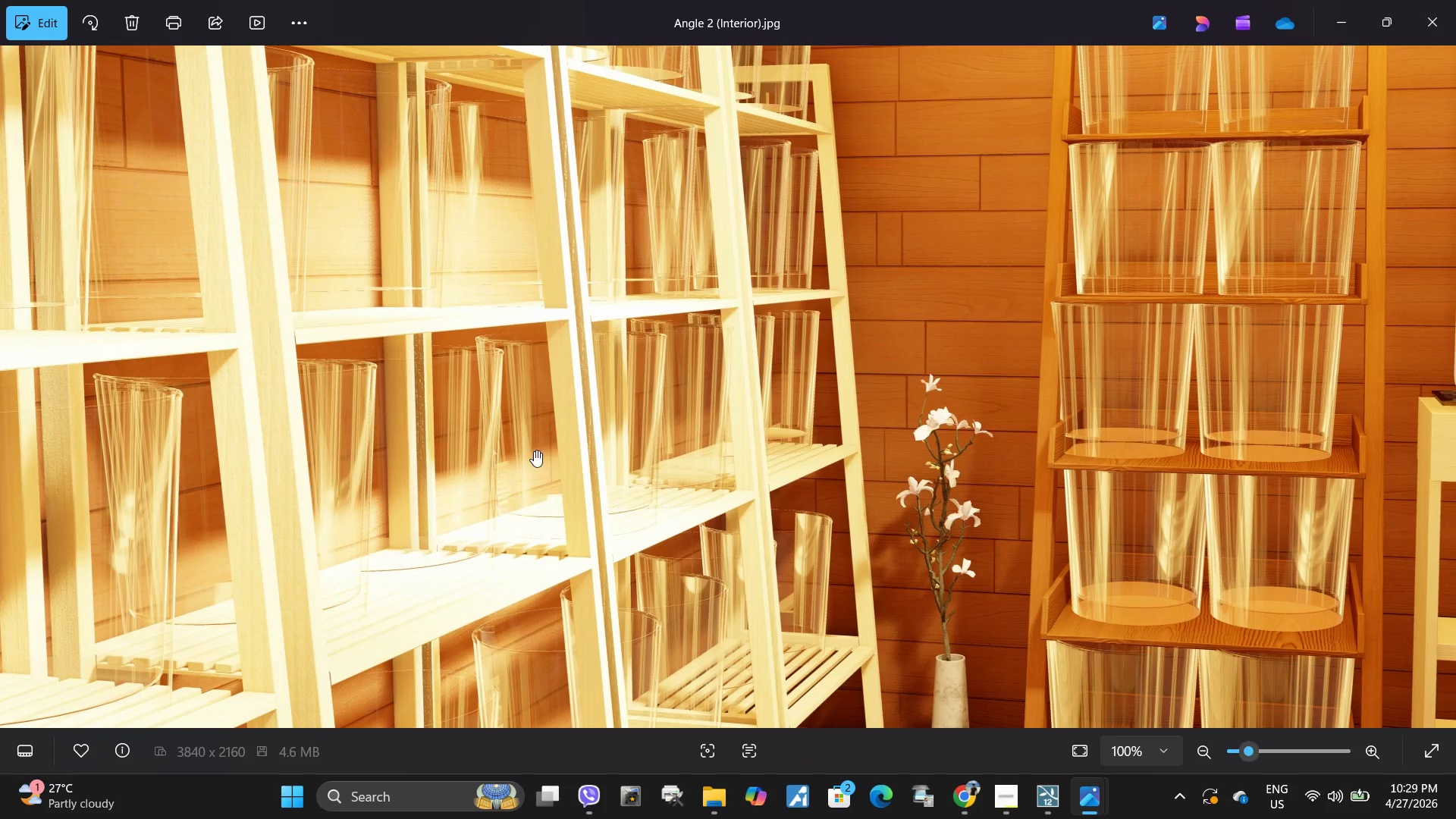 
scroll: coordinate [524, 430], scroll_direction: up, amount: 7.0
 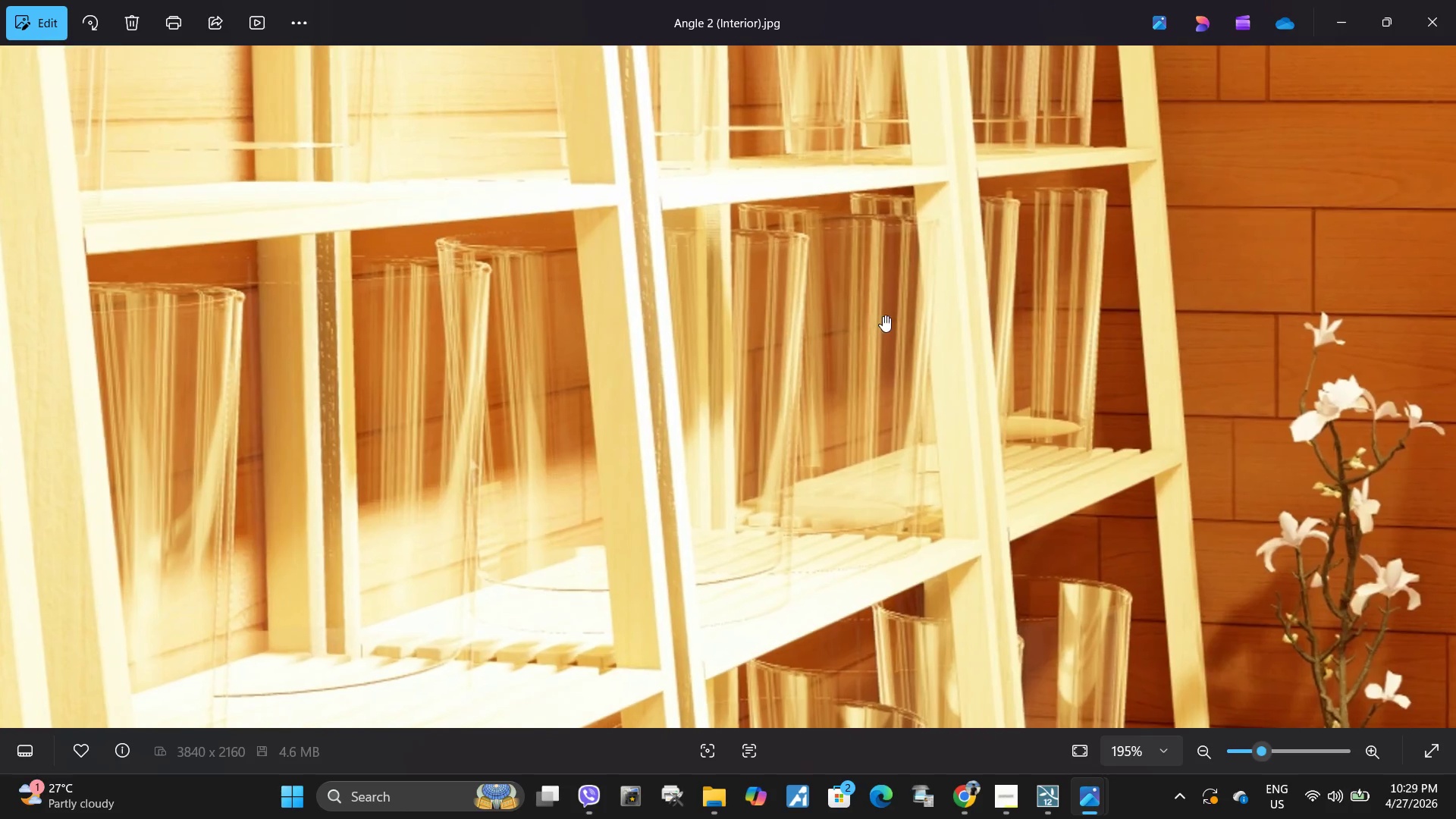 
left_click_drag(start_coordinate=[886, 313], to_coordinate=[682, 595])
 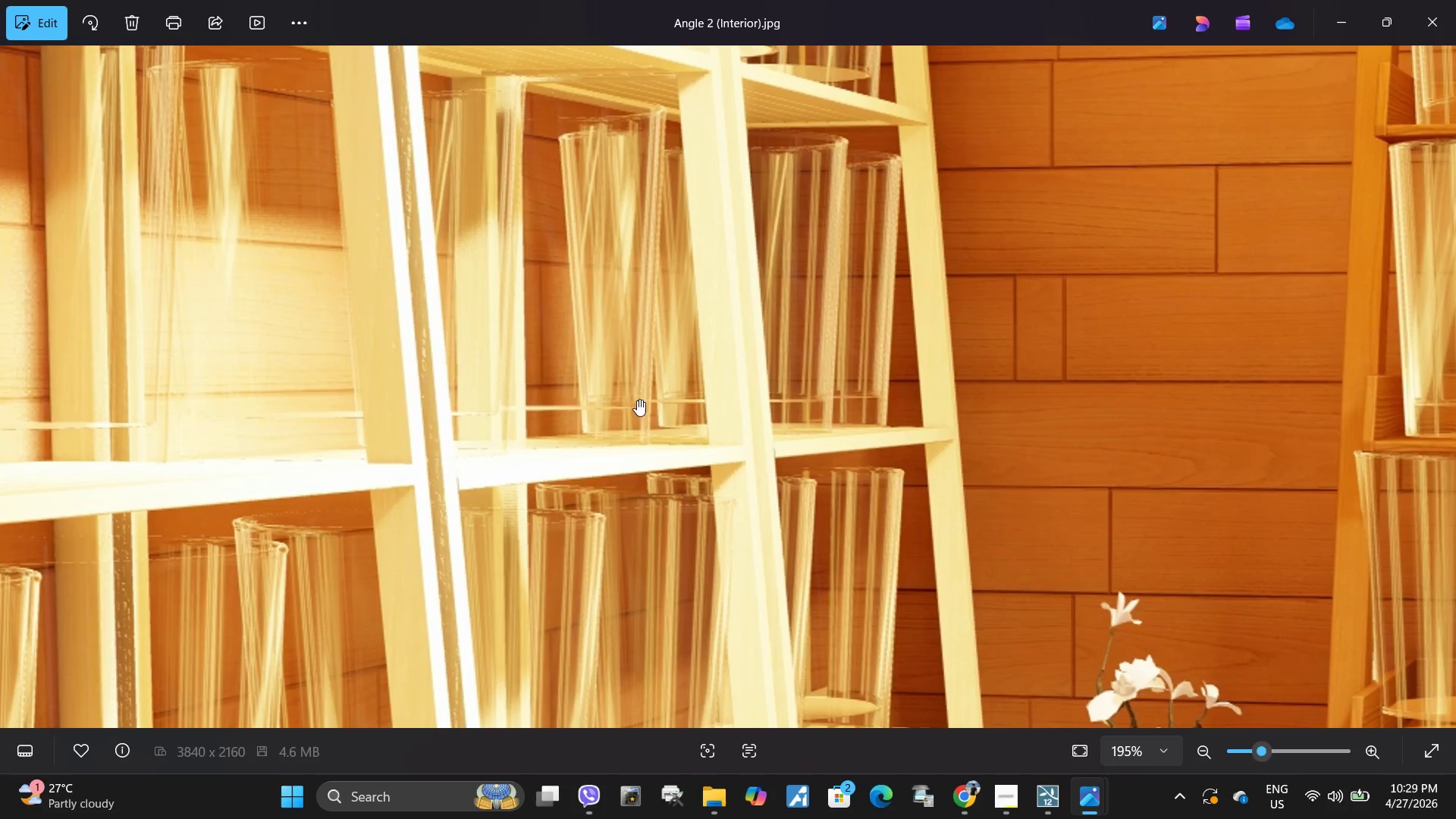 
scroll: coordinate [680, 375], scroll_direction: down, amount: 19.0
 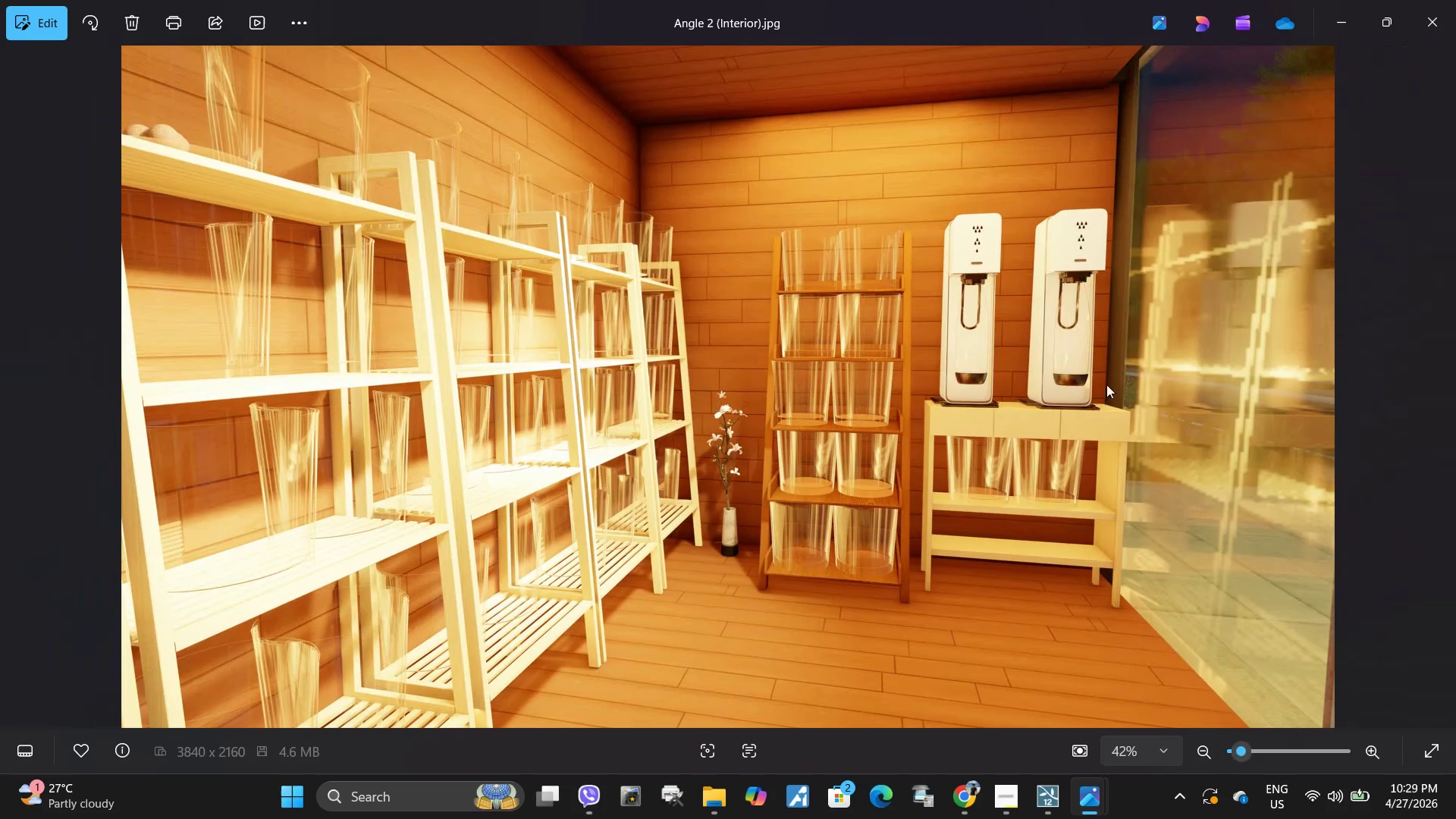 
scroll: coordinate [1107, 320], scroll_direction: up, amount: 11.0
 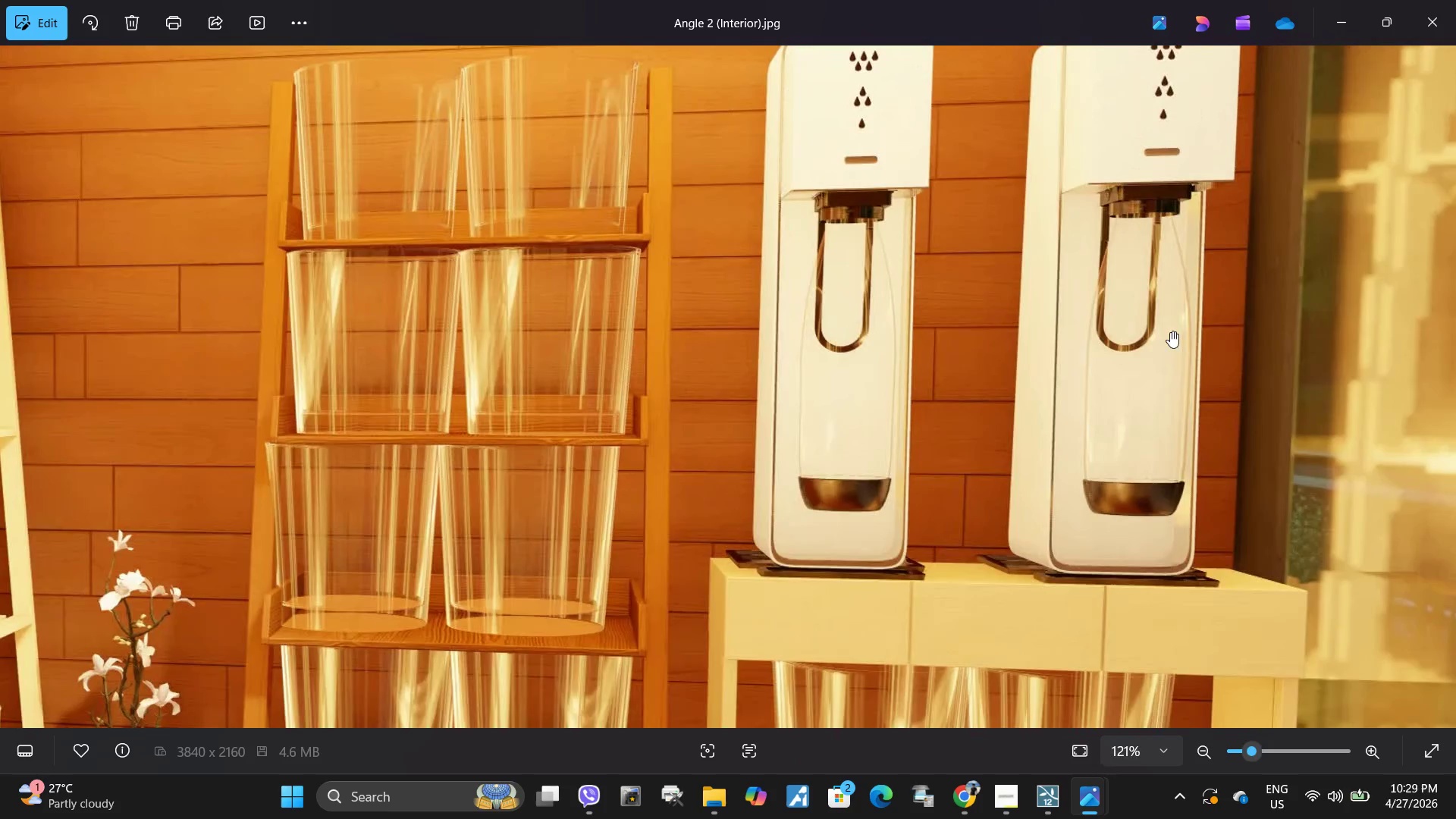 
left_click_drag(start_coordinate=[1146, 350], to_coordinate=[1040, 483])
 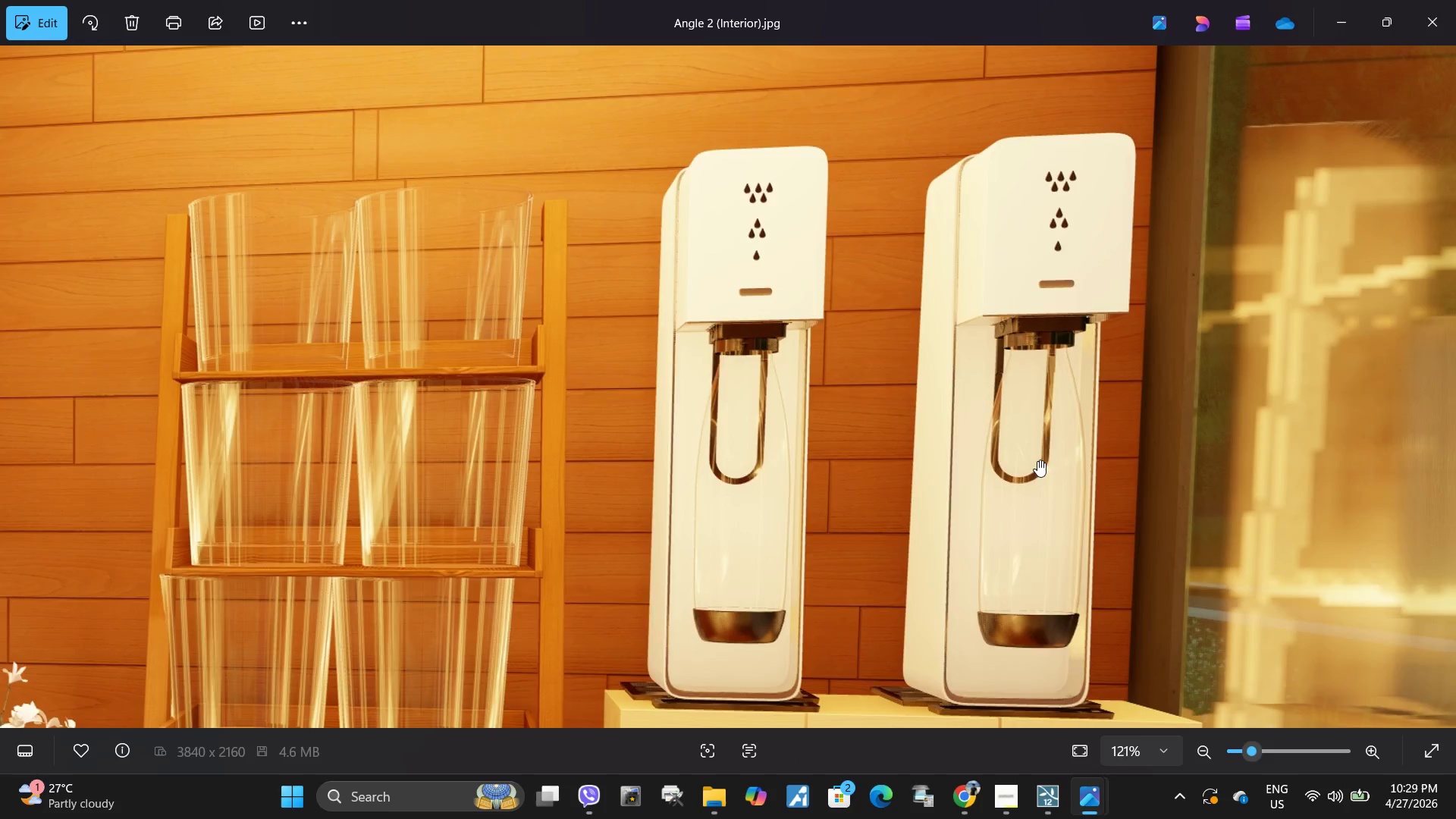 
scroll: coordinate [1006, 320], scroll_direction: down, amount: 20.0
 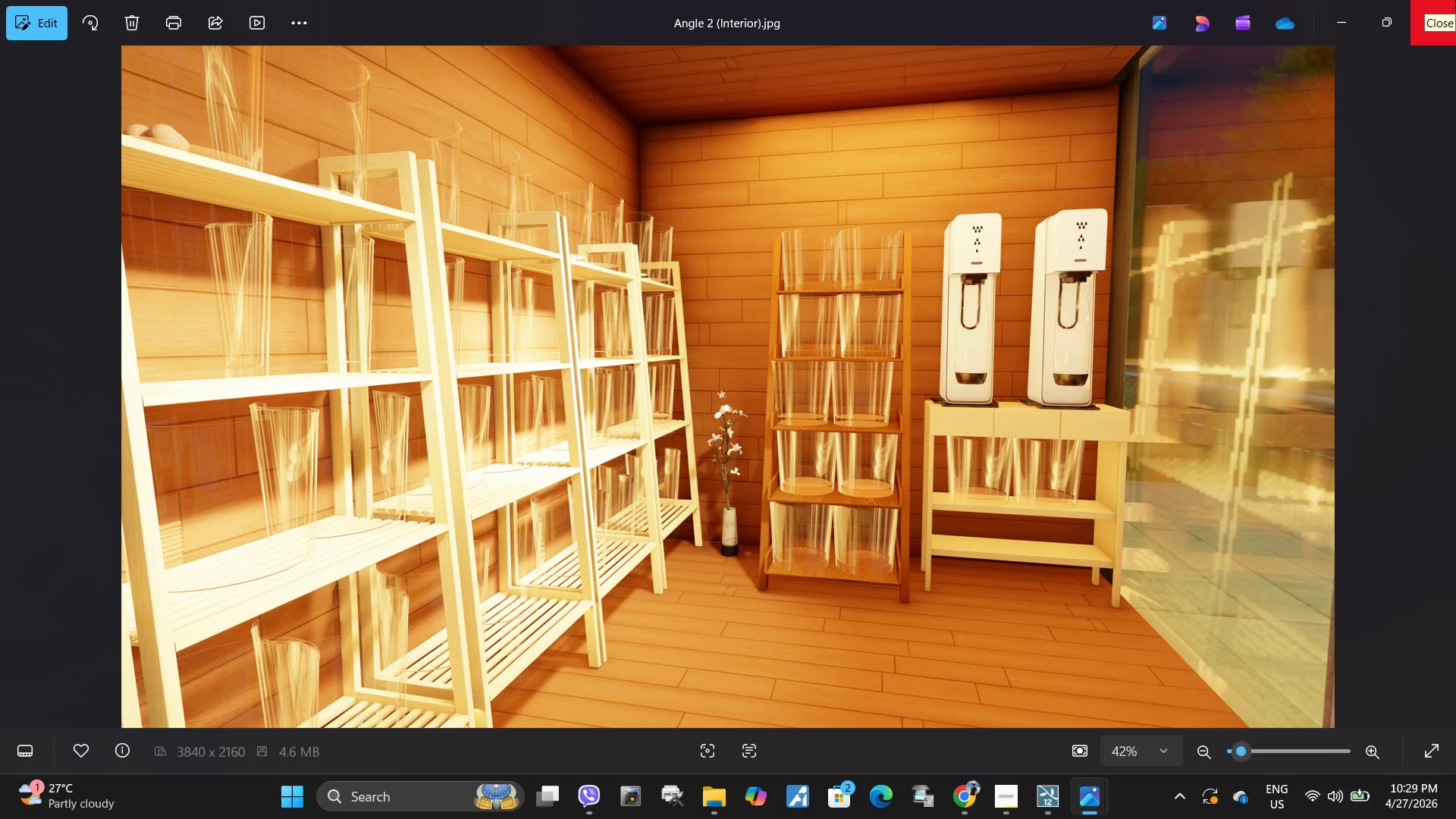 
left_click([1455, 0])
 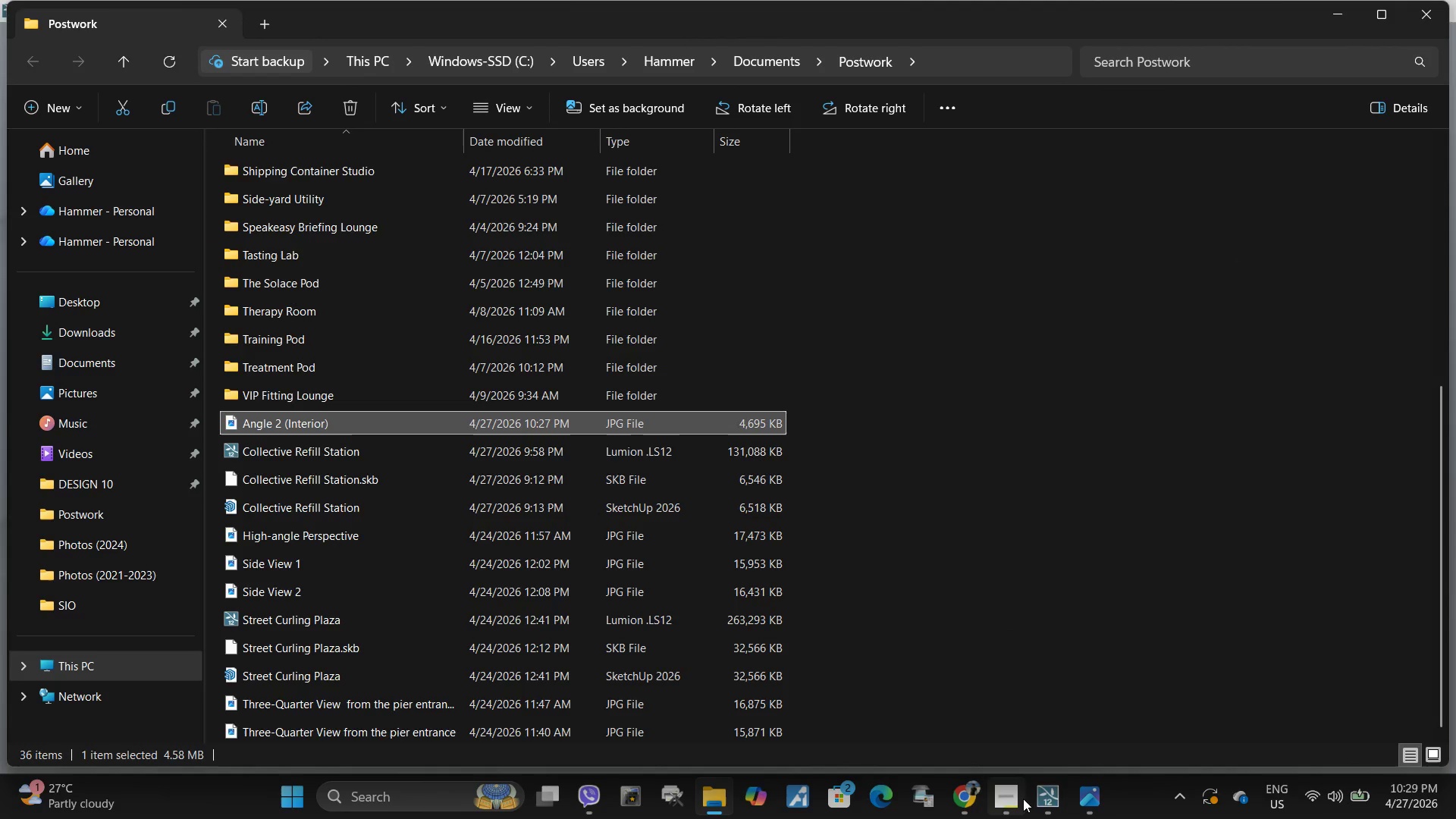 
left_click([1040, 799])
 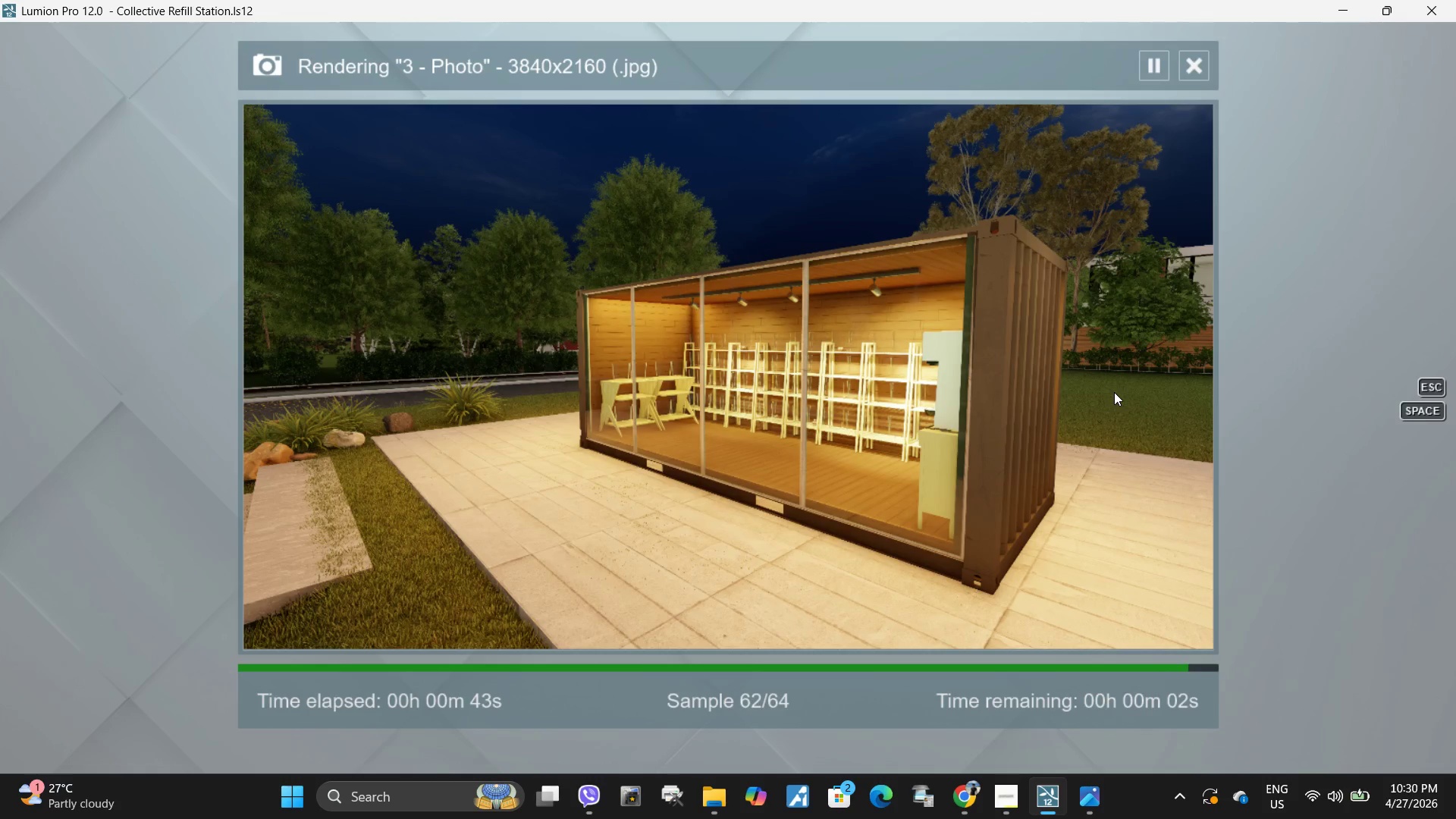 
wait(29.23)
 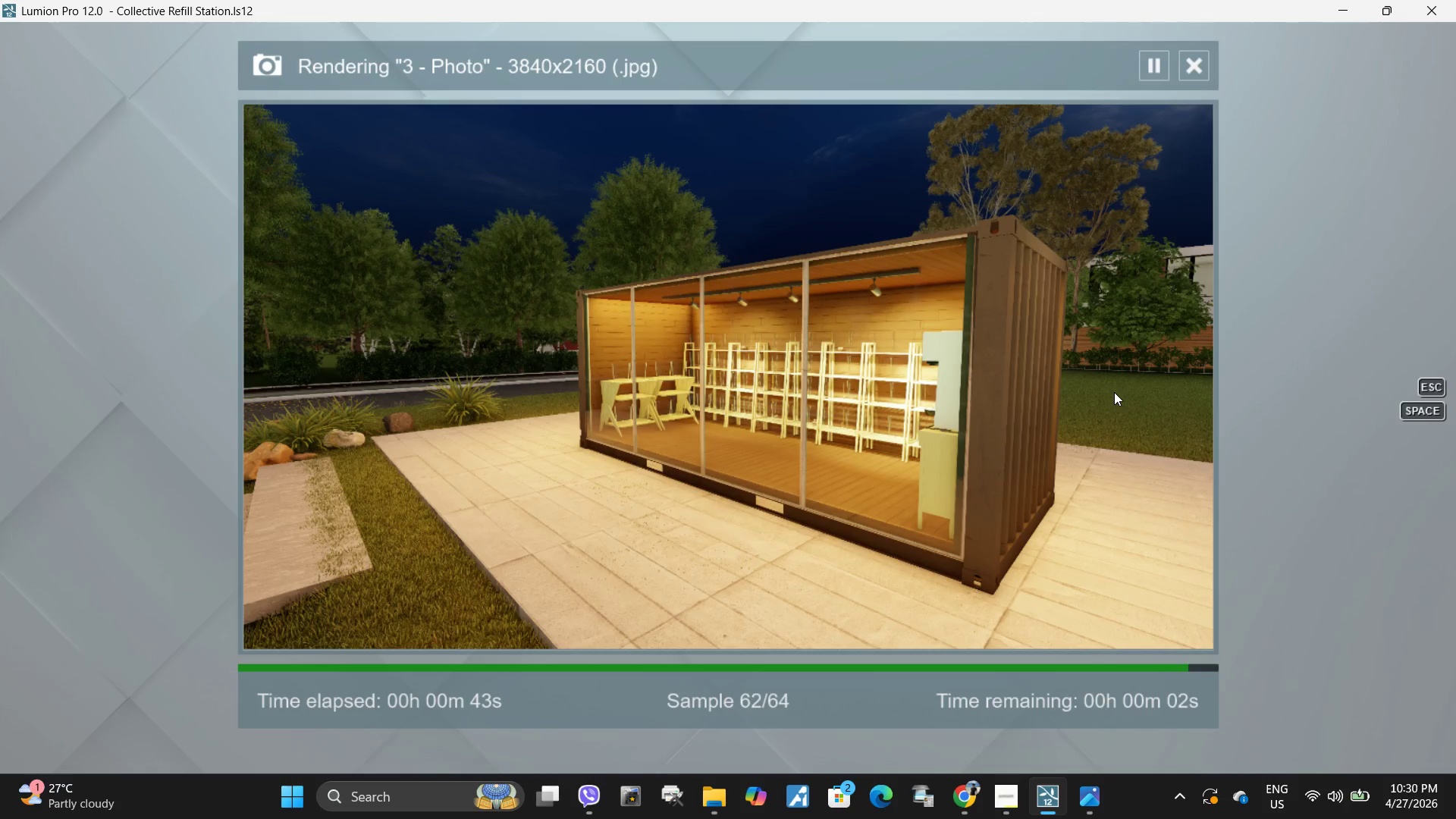 
left_click([1421, 665])
 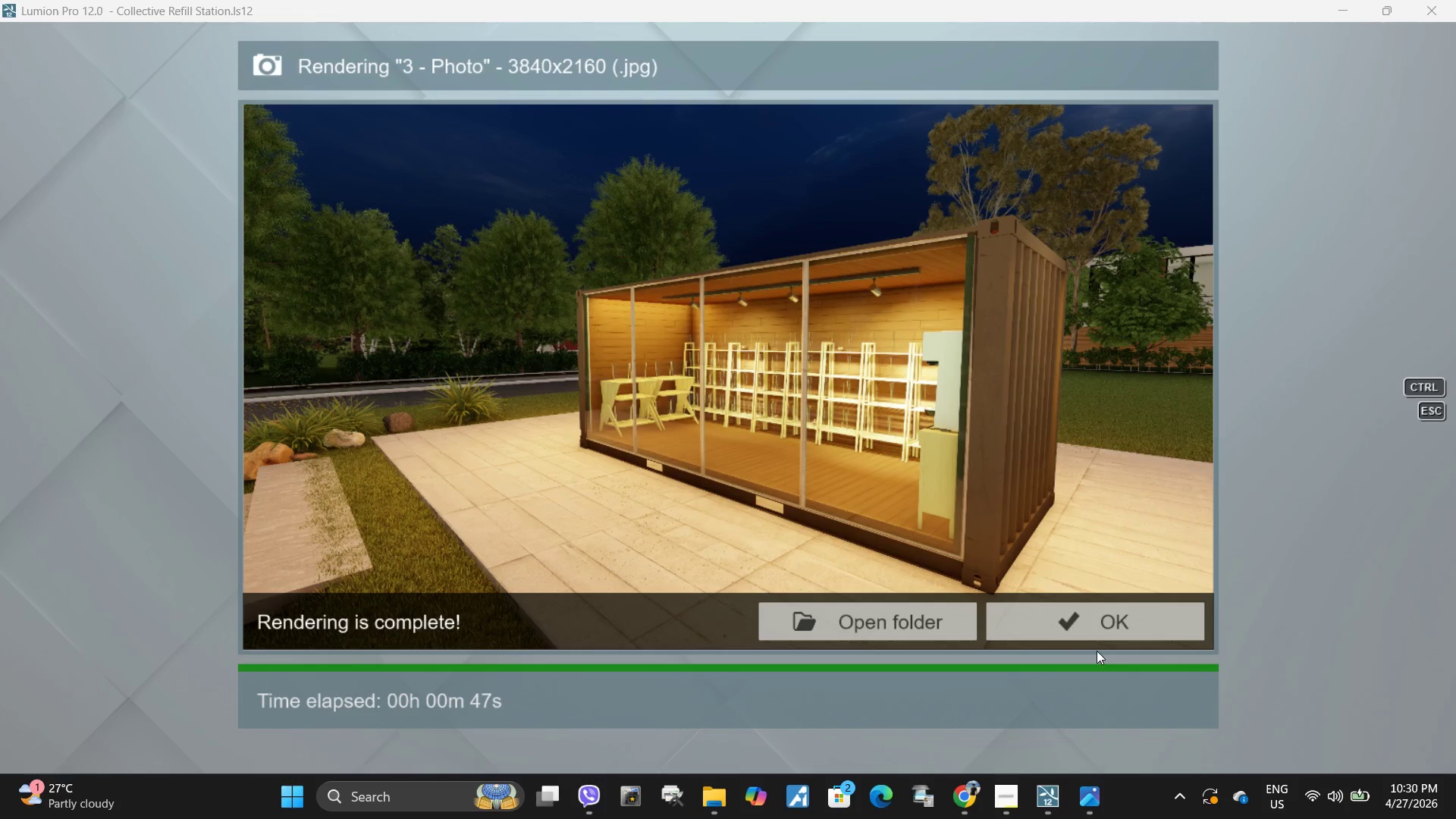 
left_click([1106, 624])
 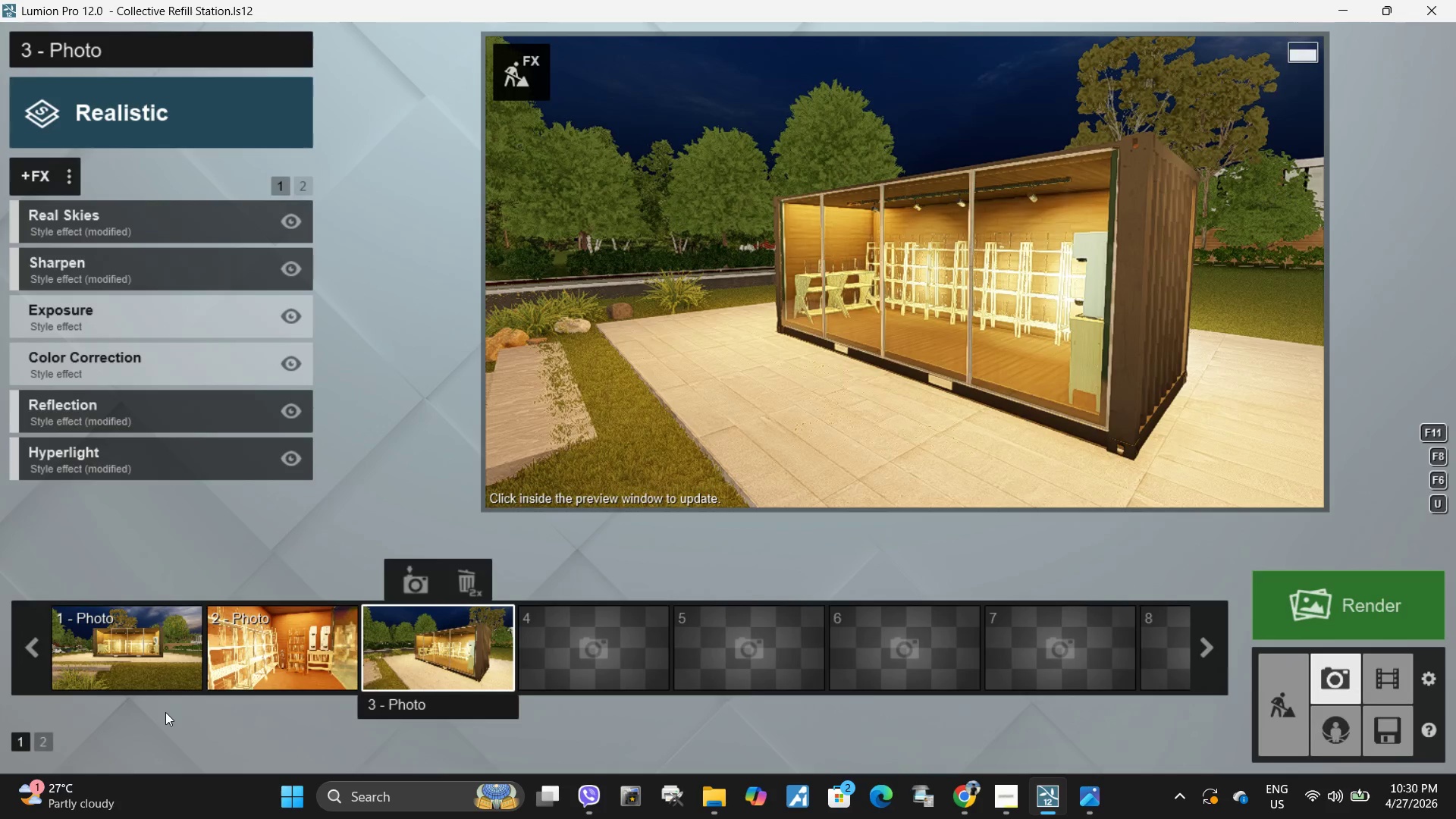 
left_click([71, 655])
 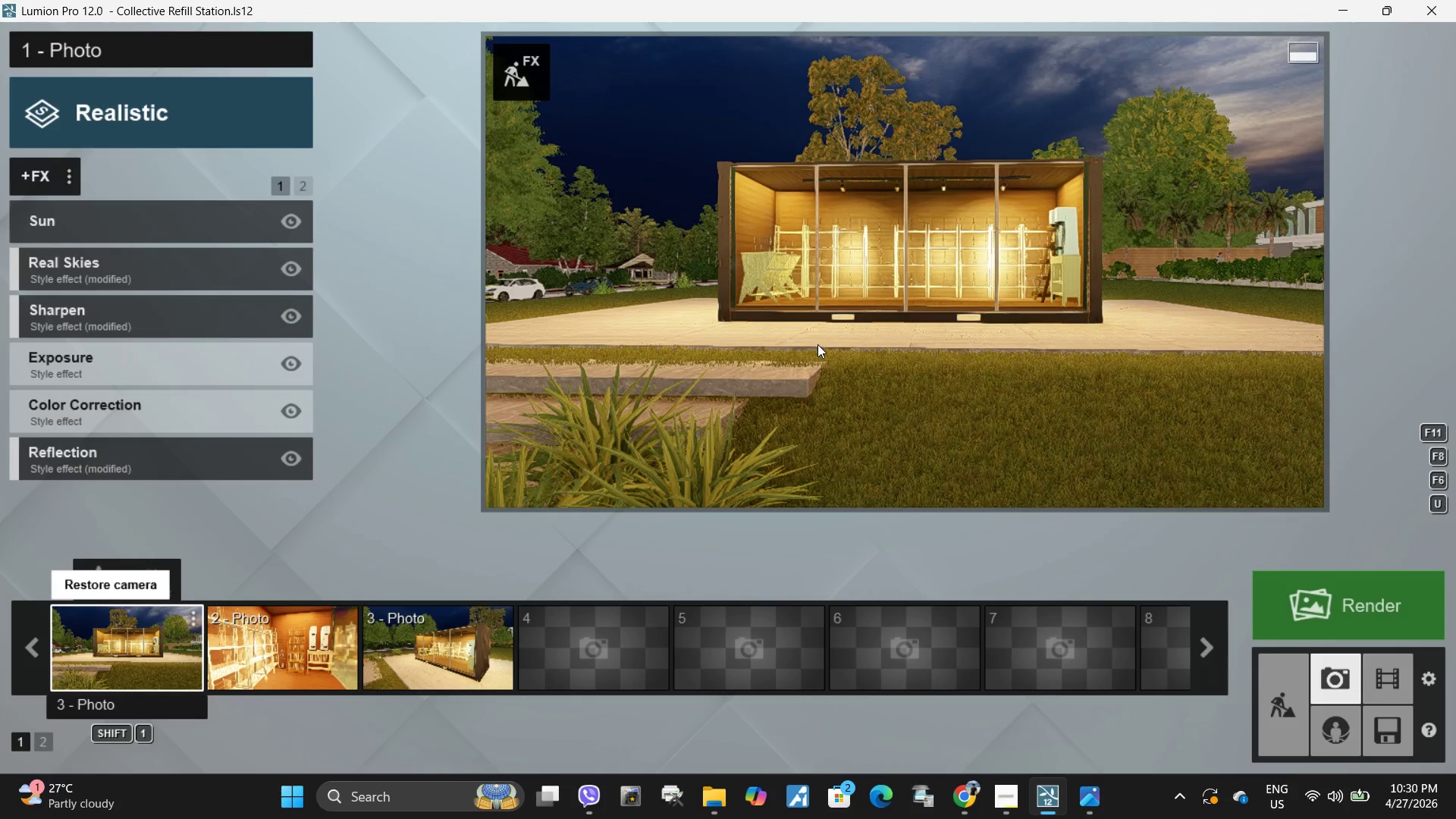 
left_click([823, 348])
 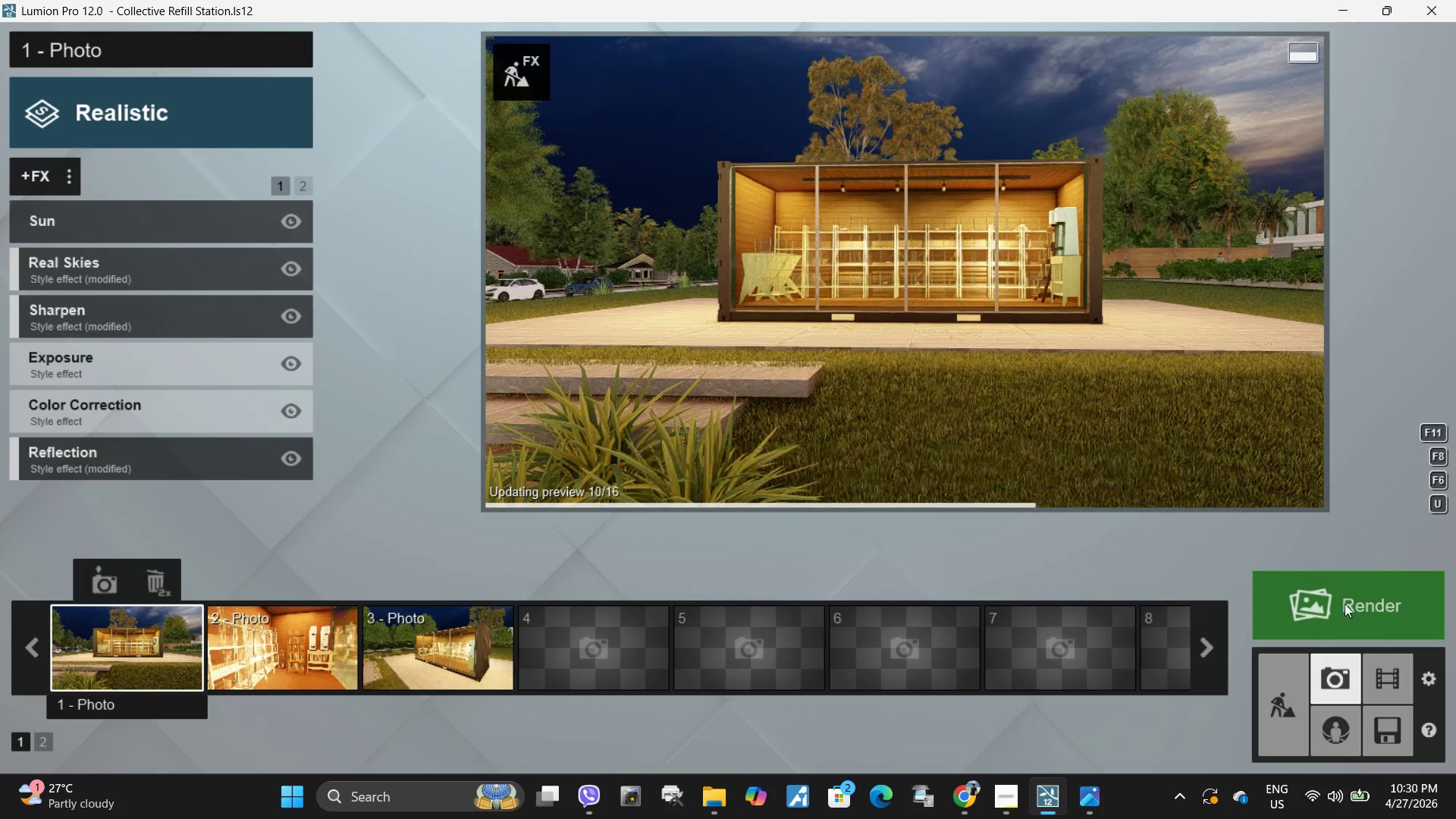 
left_click([1009, 799])